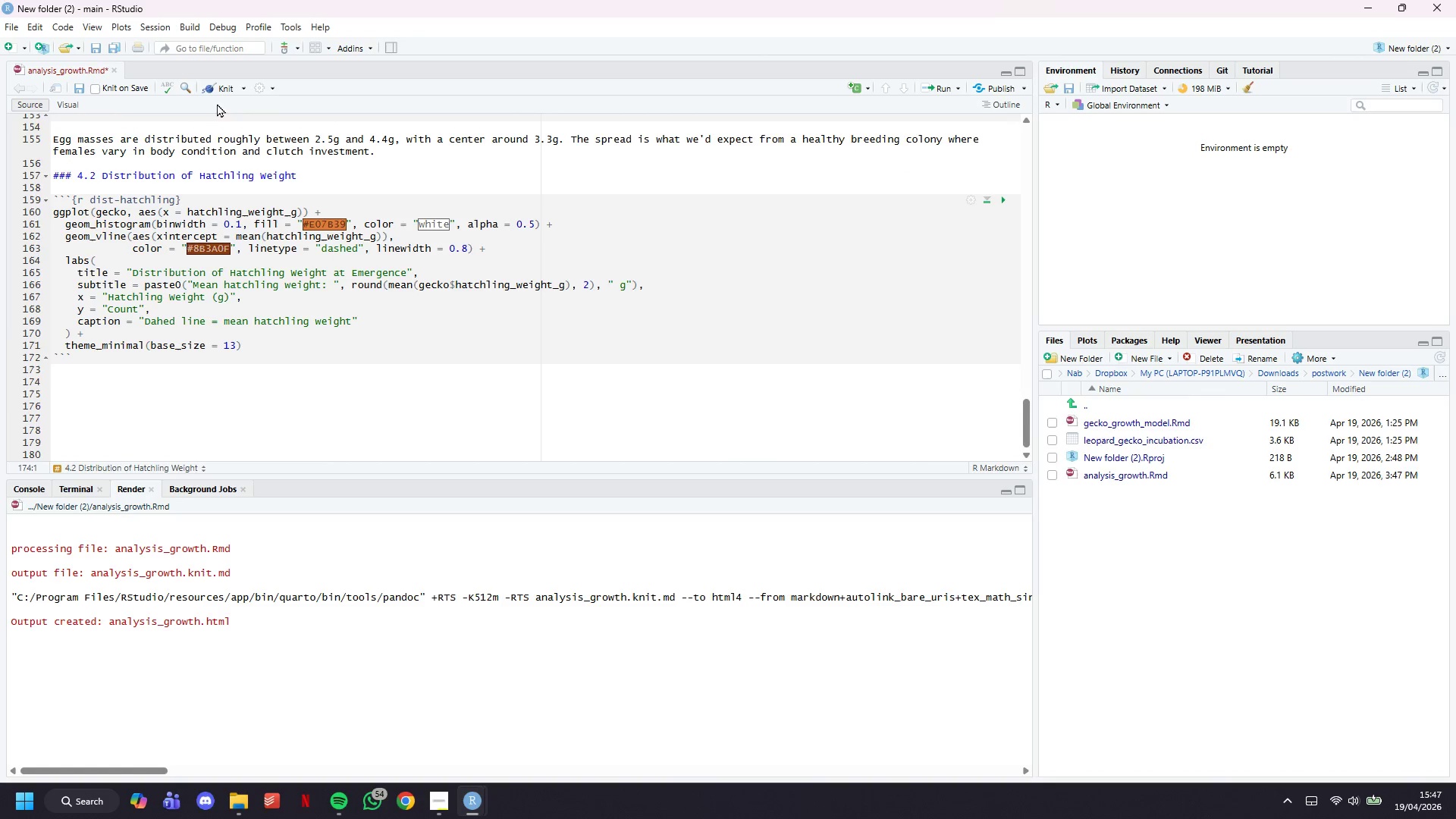 
left_click([219, 88])
 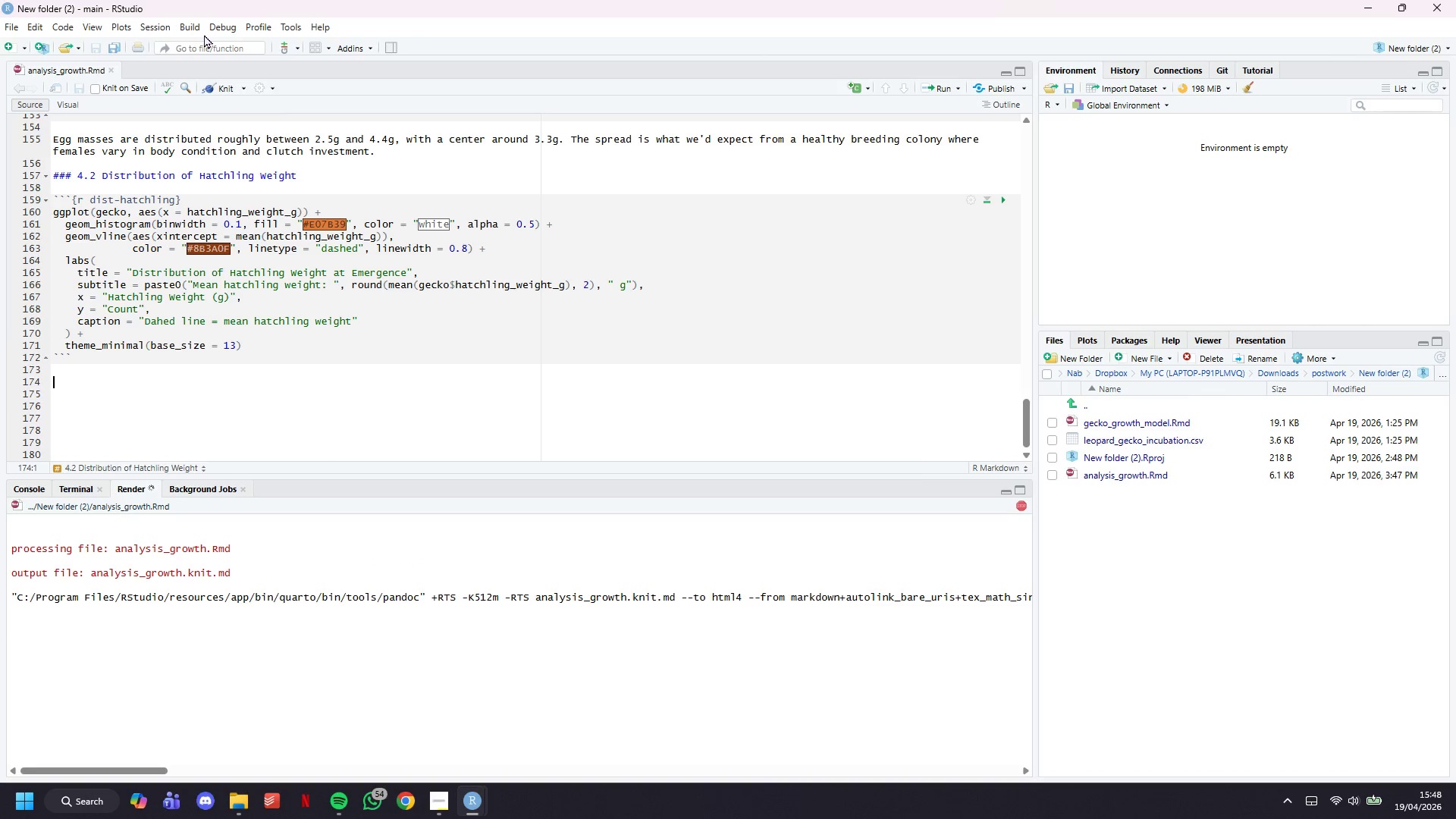 
wait(21.25)
 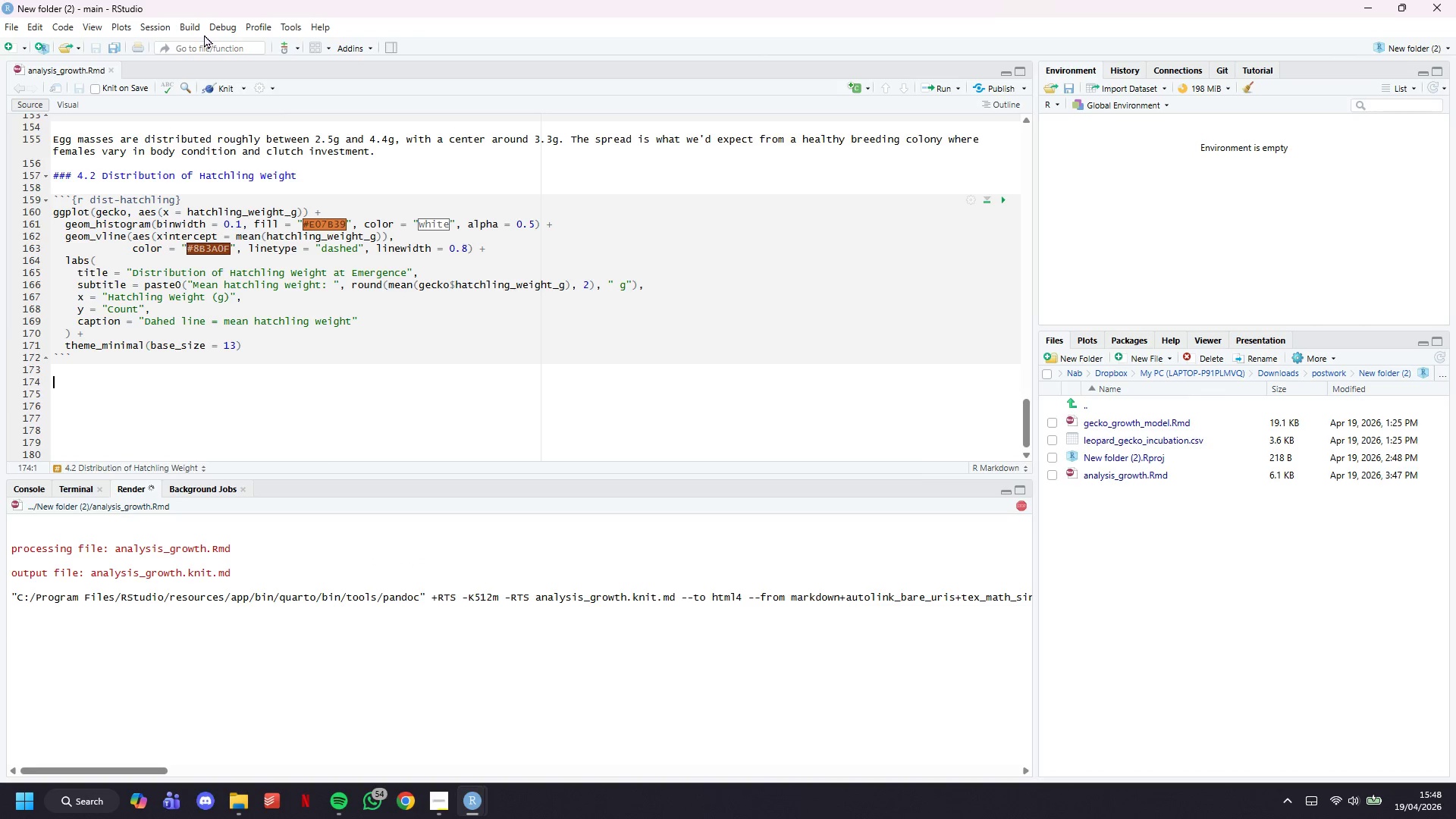 
scroll: coordinate [853, 421], scroll_direction: down, amount: 14.0
 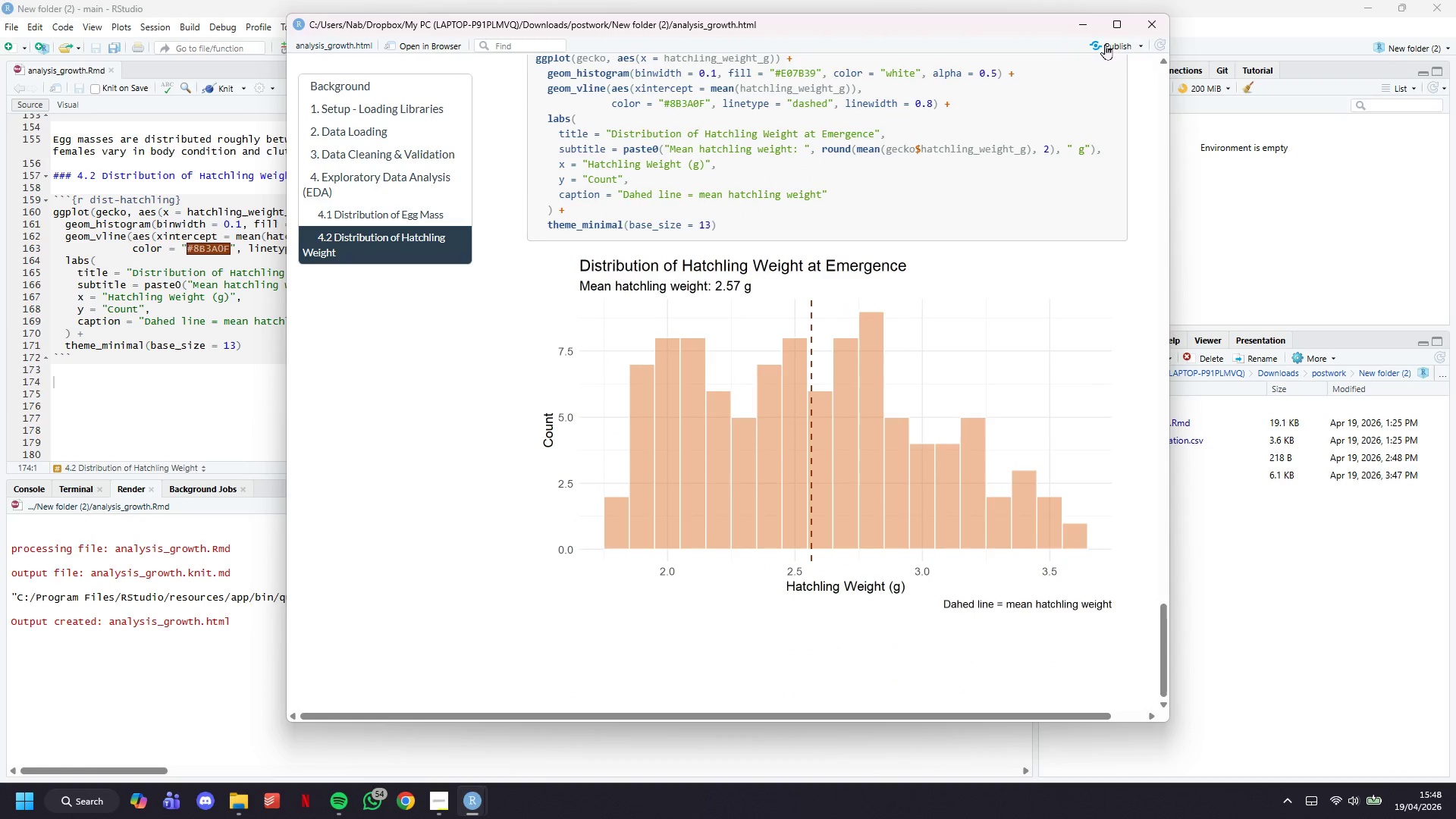 
left_click([1087, 27])
 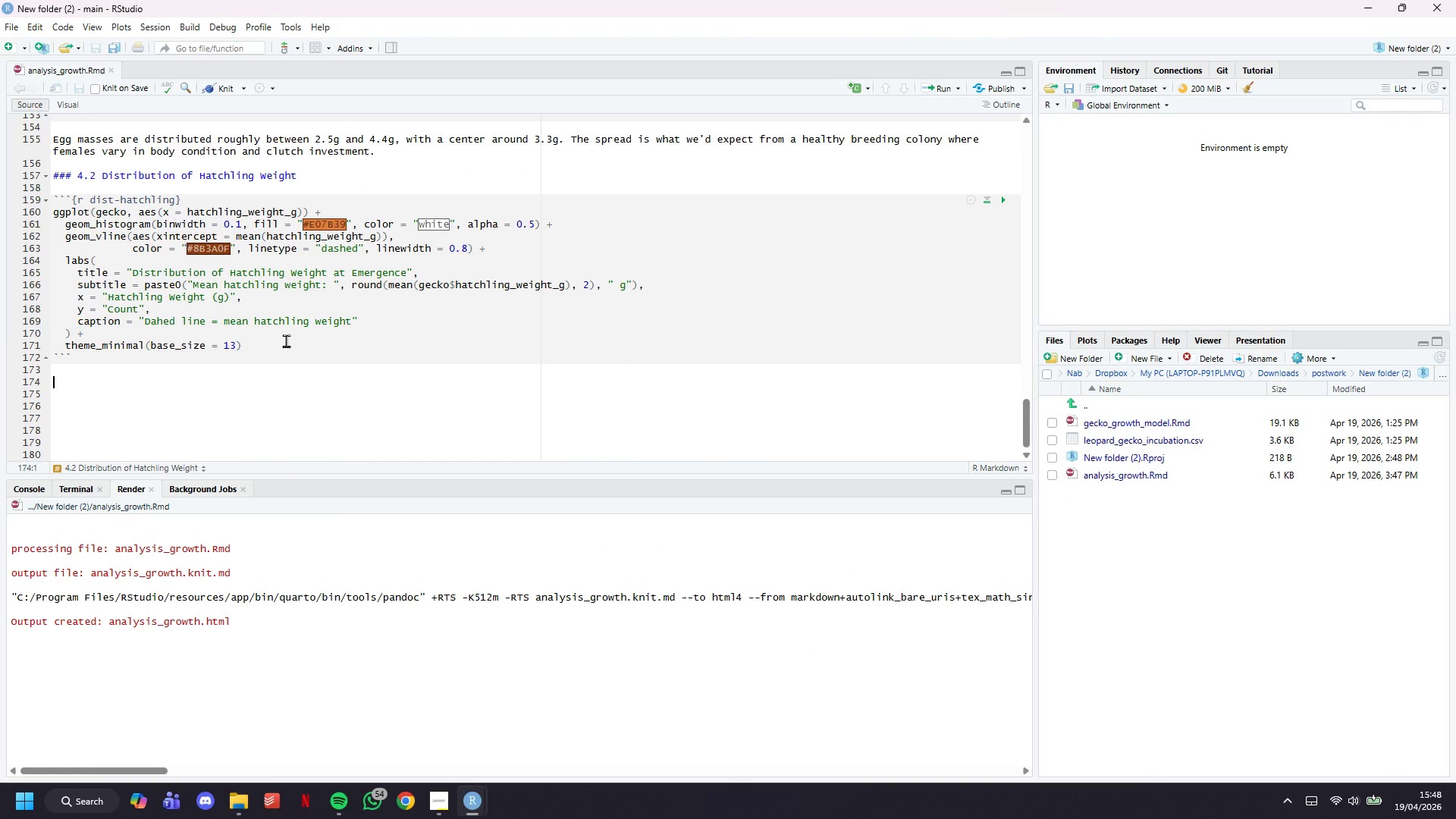 
type(Hatching weights mirror the egg mass distribution )
 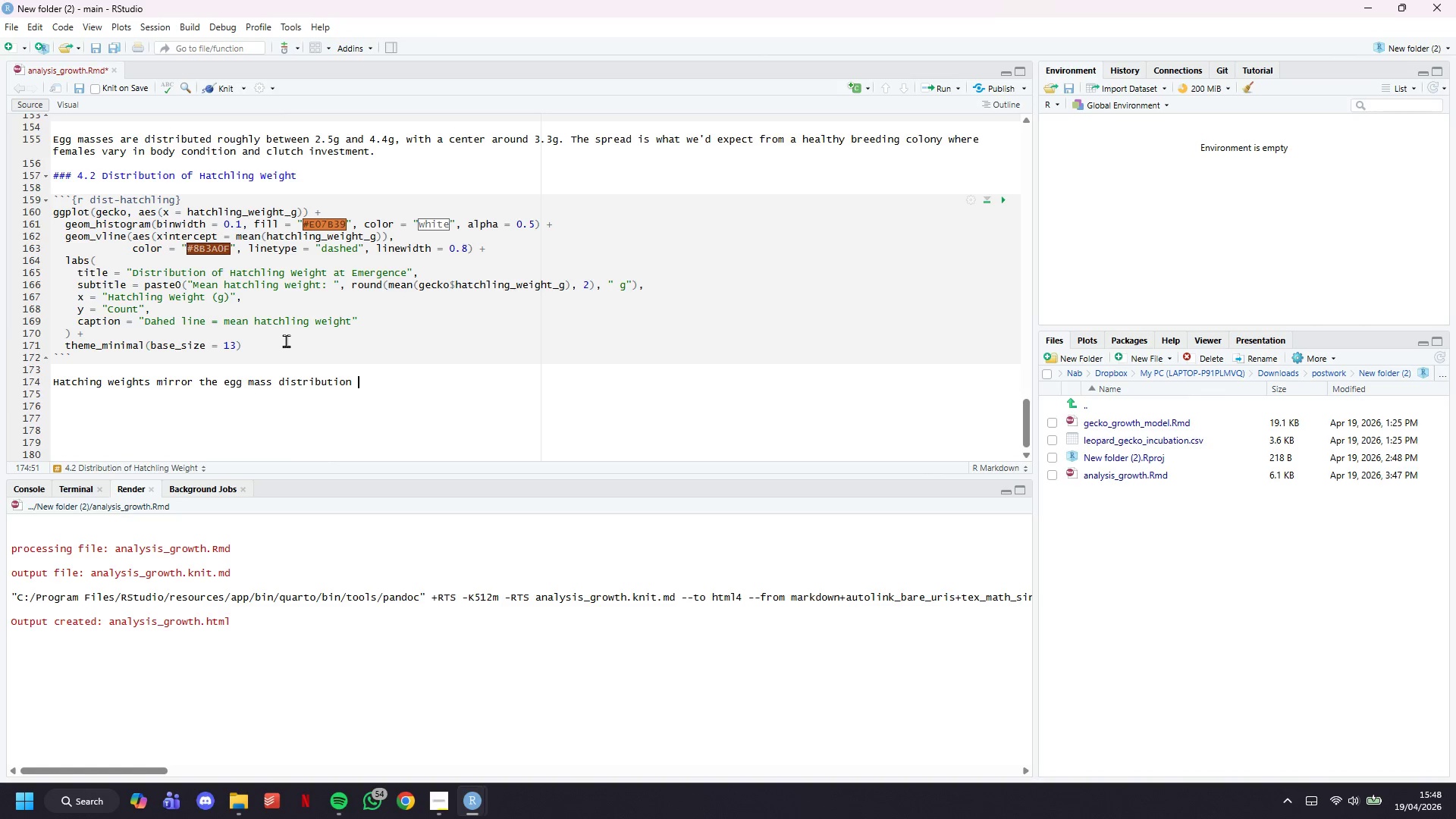 
wait(8.3)
 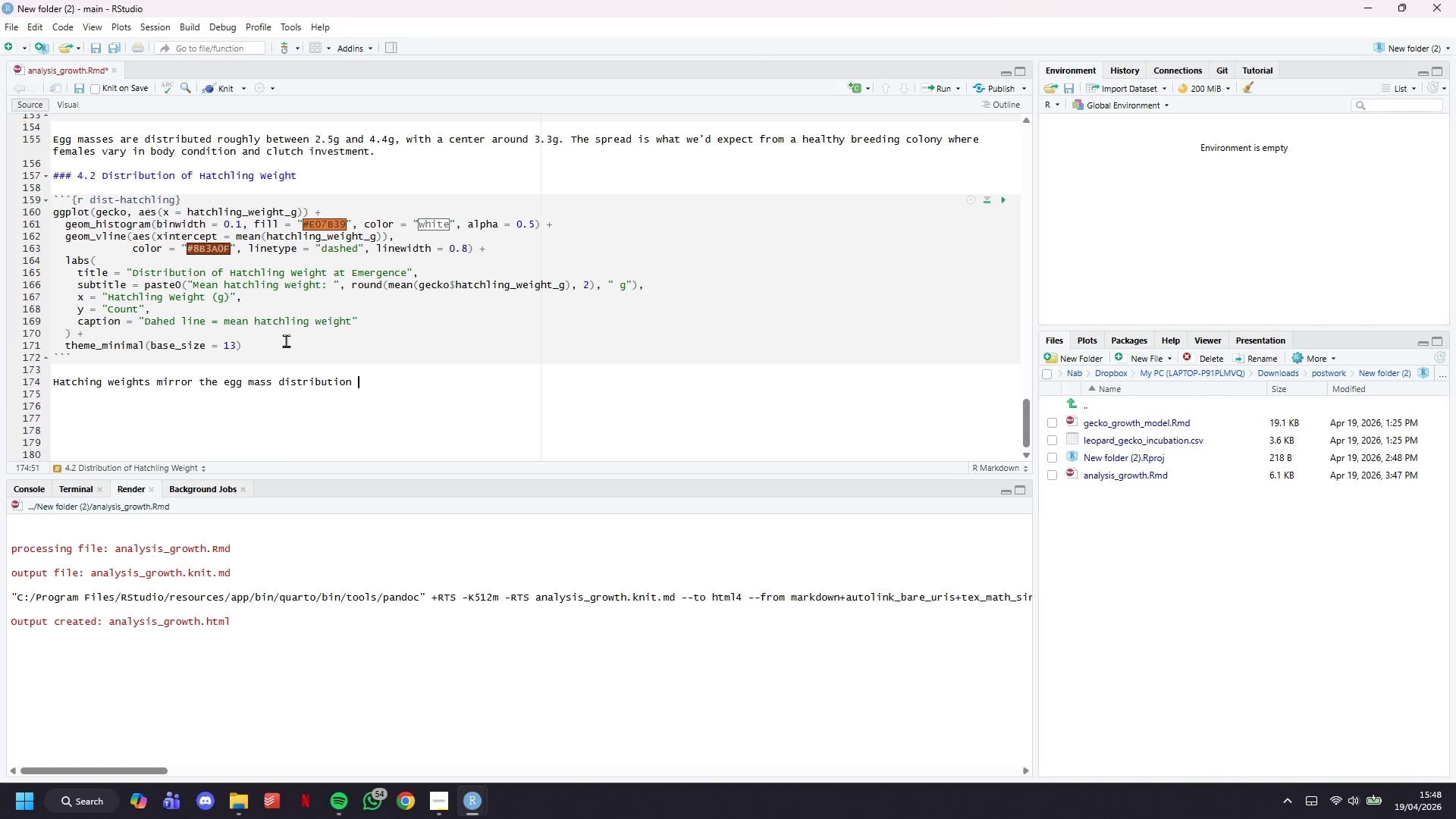 
type(pretty closely, which is already a hint that there's a stromg r)
key(Backspace)
key(Backspace)
key(Backspace)
key(Backspace)
type(ng relationship betwen)
key(Backspace)
type(en the two - something we'll confirm in the next section.)
 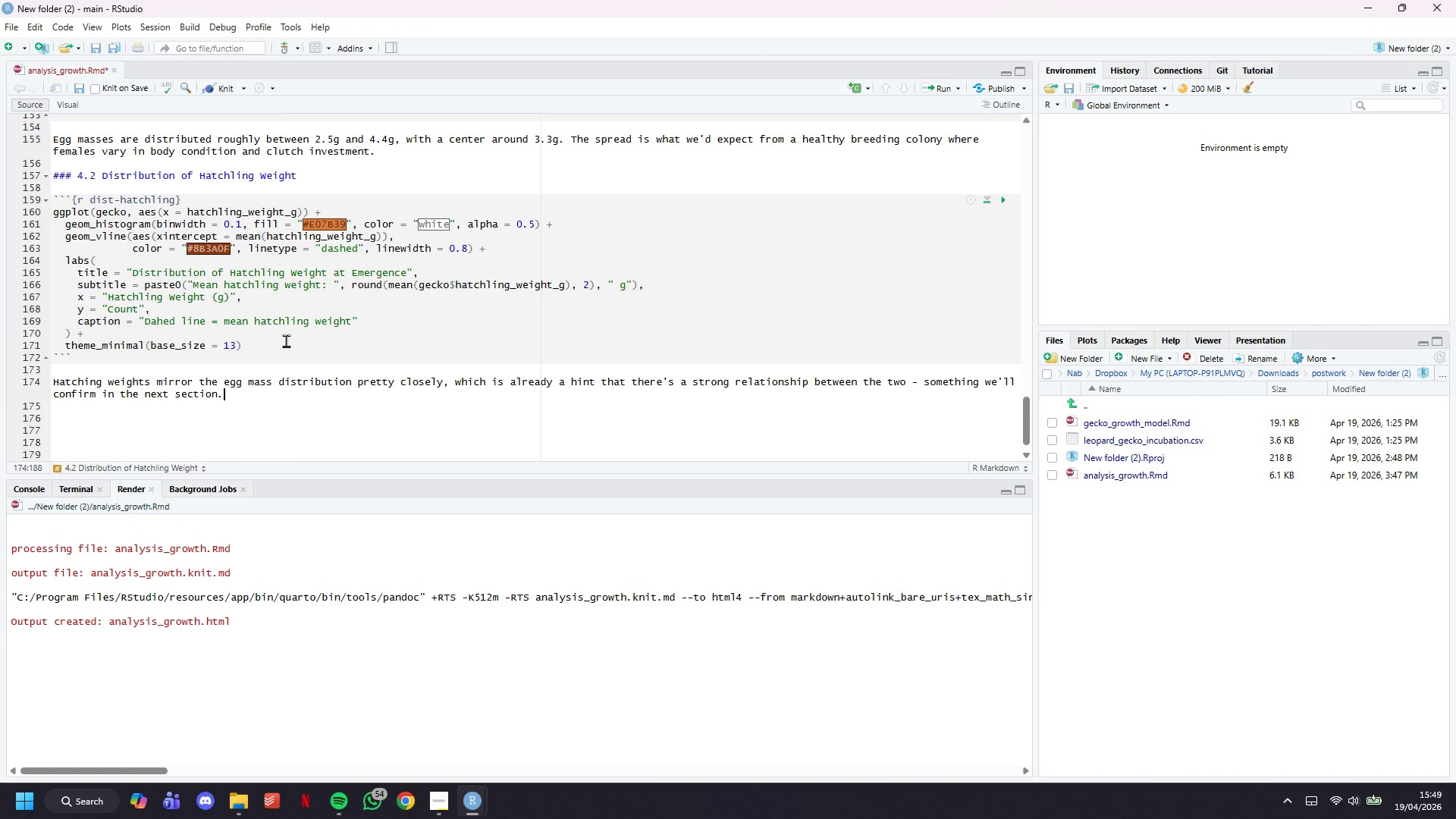 
wait(10.31)
 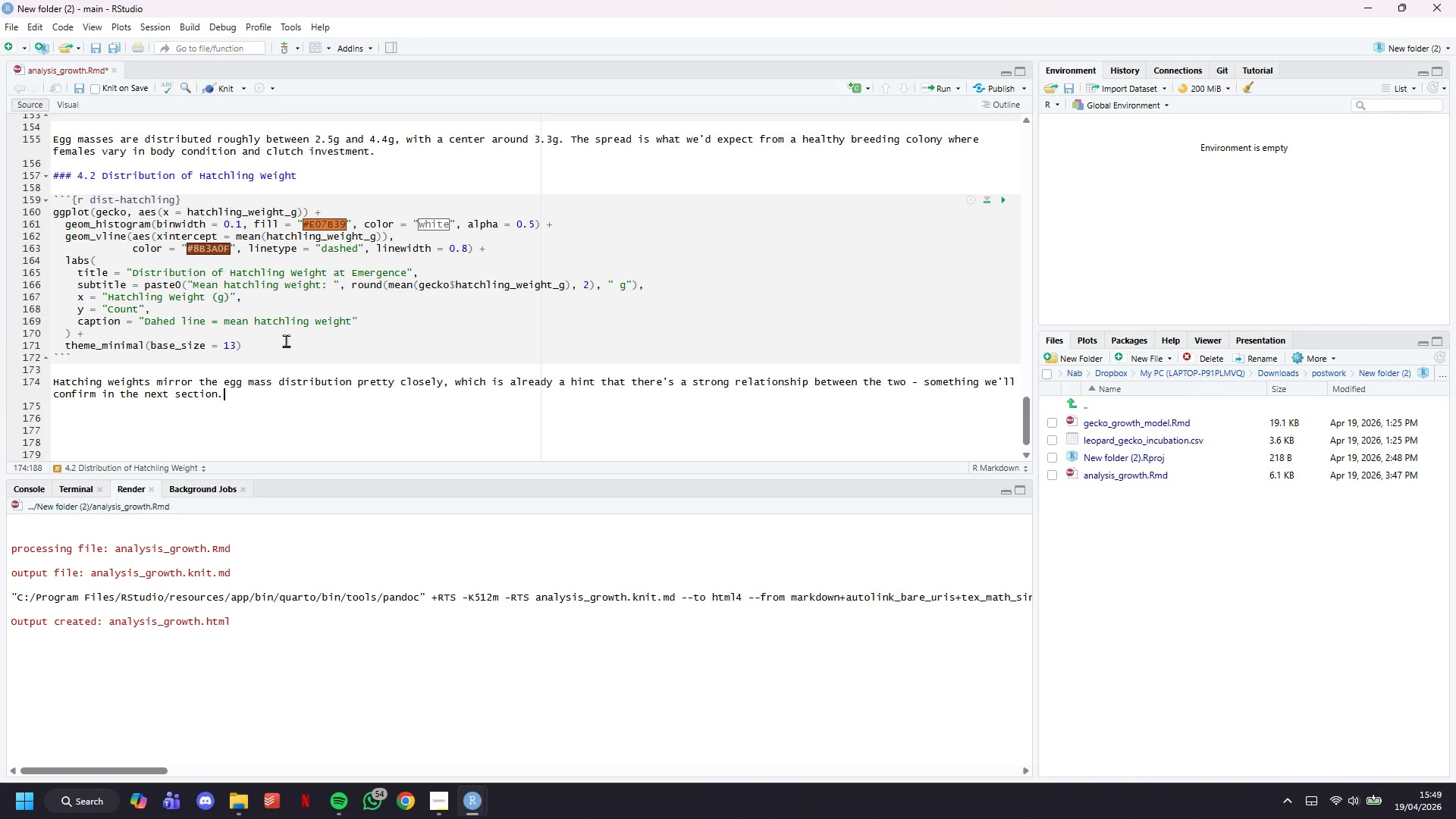 
left_click([225, 86])
 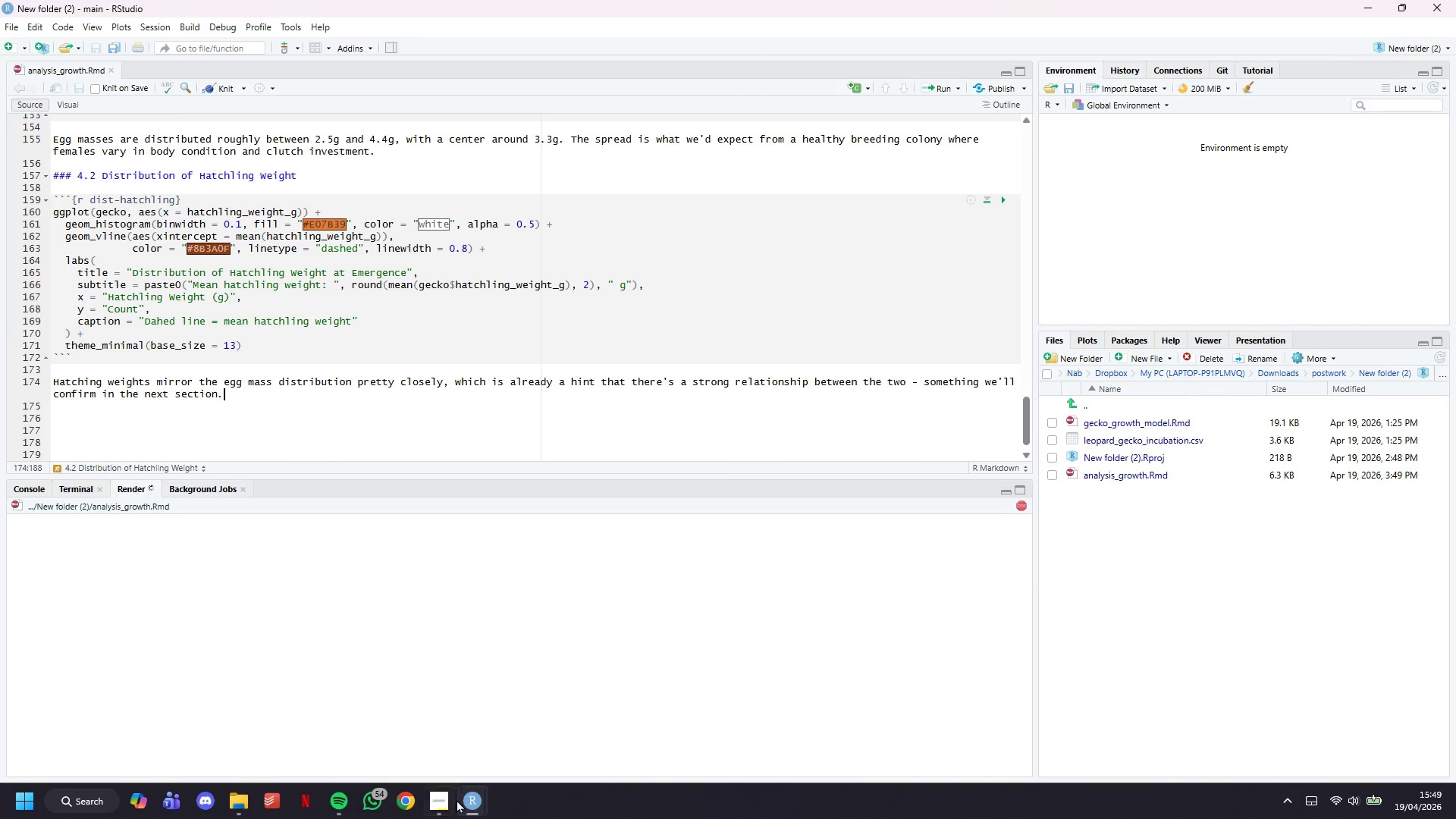 
left_click([451, 802])